 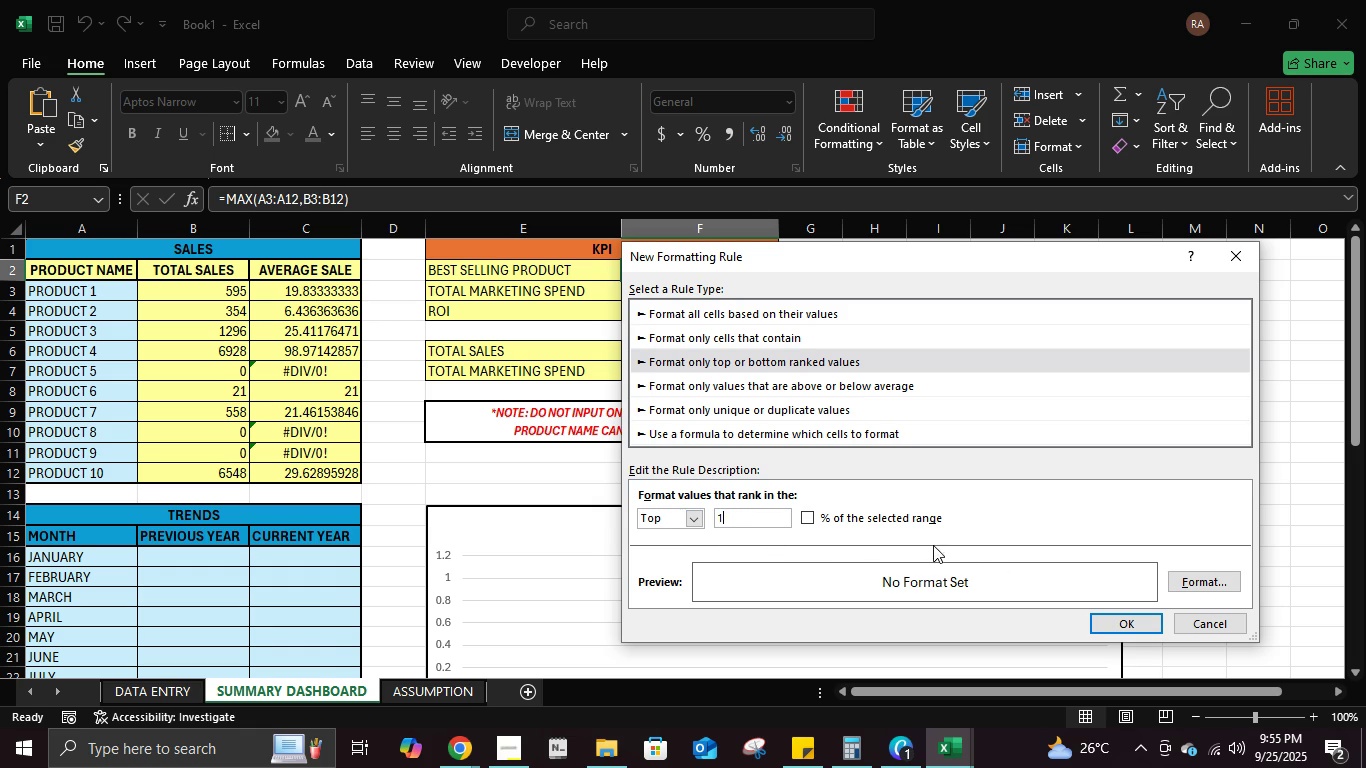 
left_click([1191, 583])
 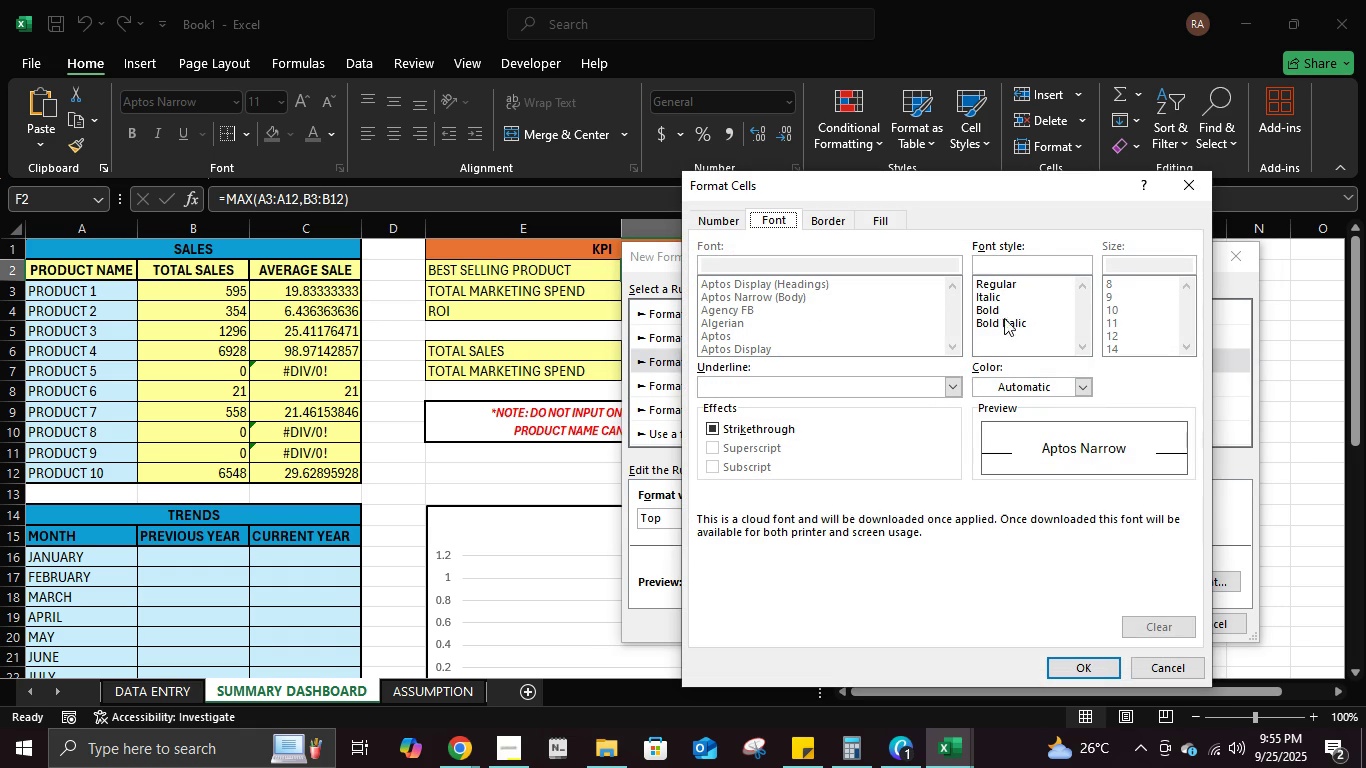 
left_click([1003, 312])
 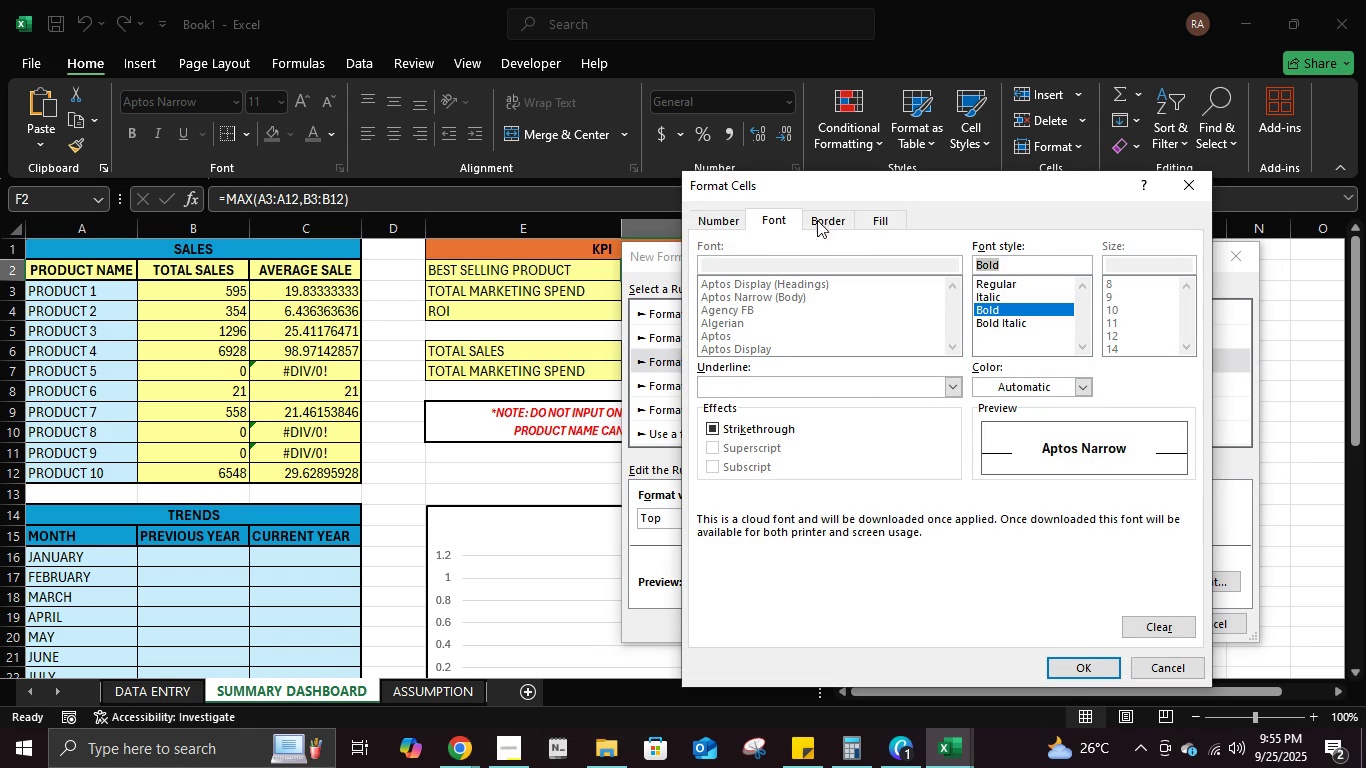 
left_click([840, 223])
 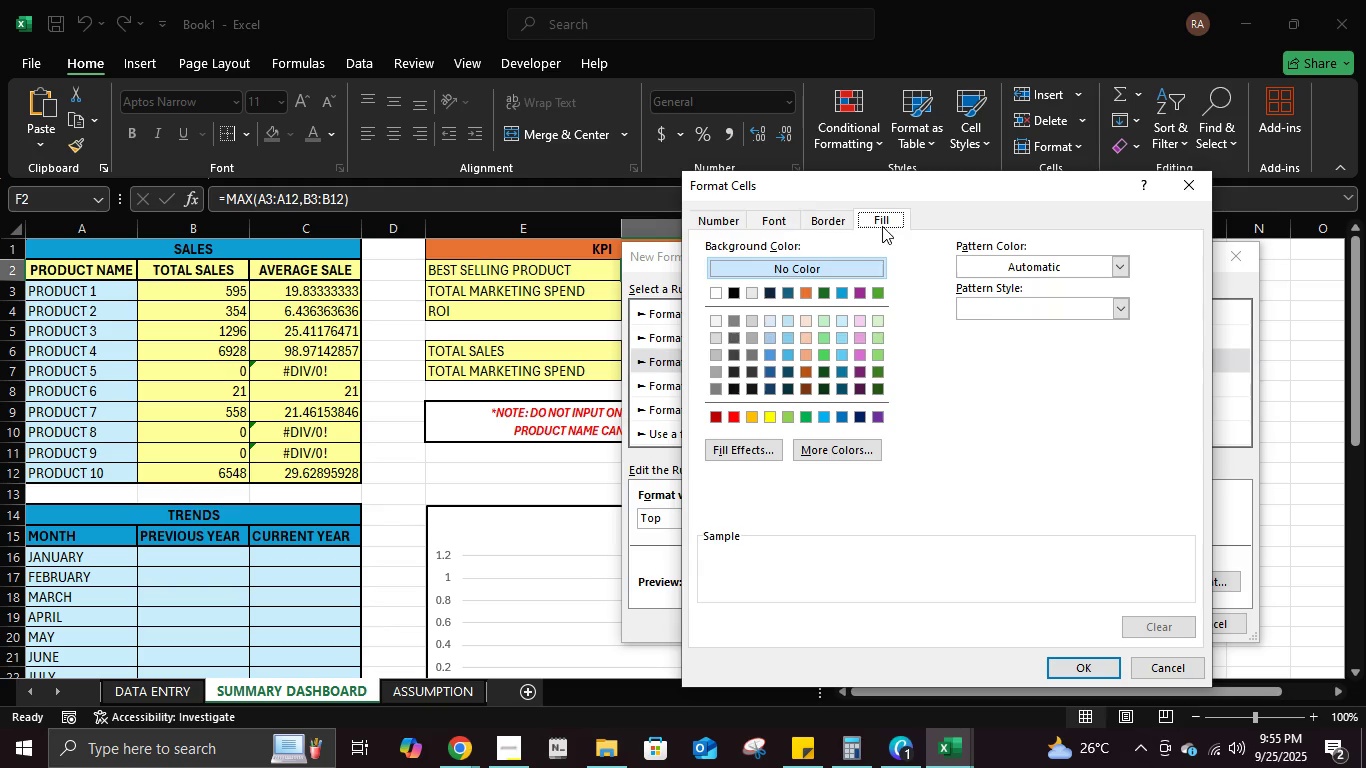 
left_click([882, 226])
 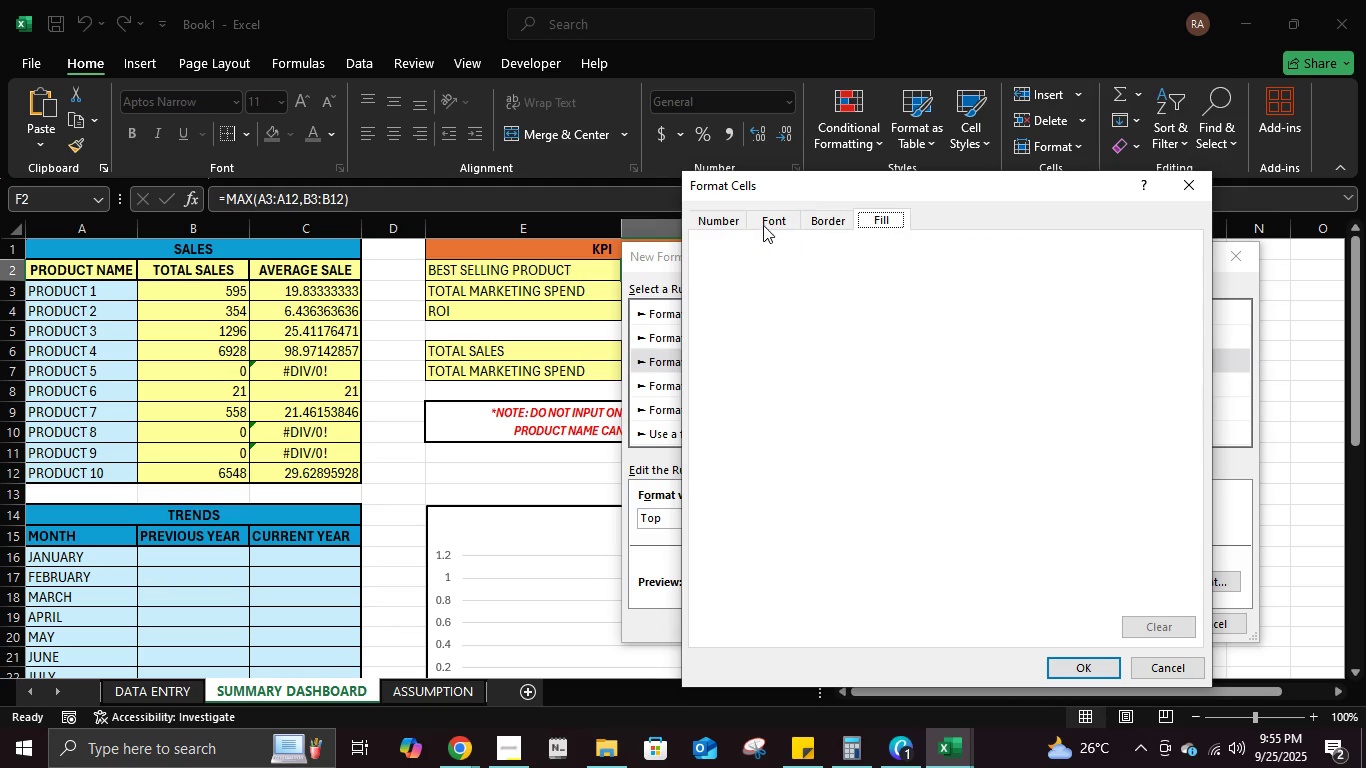 
left_click([763, 225])
 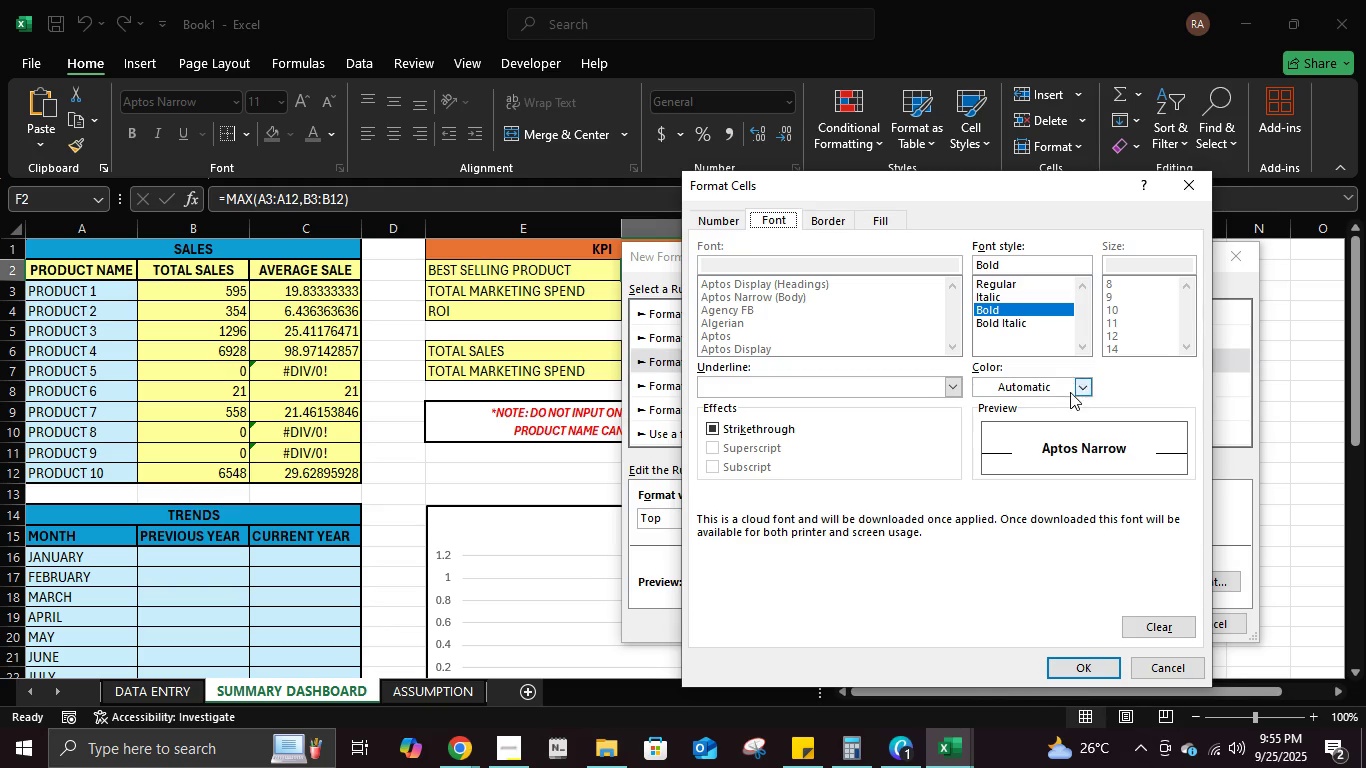 
left_click([1070, 392])
 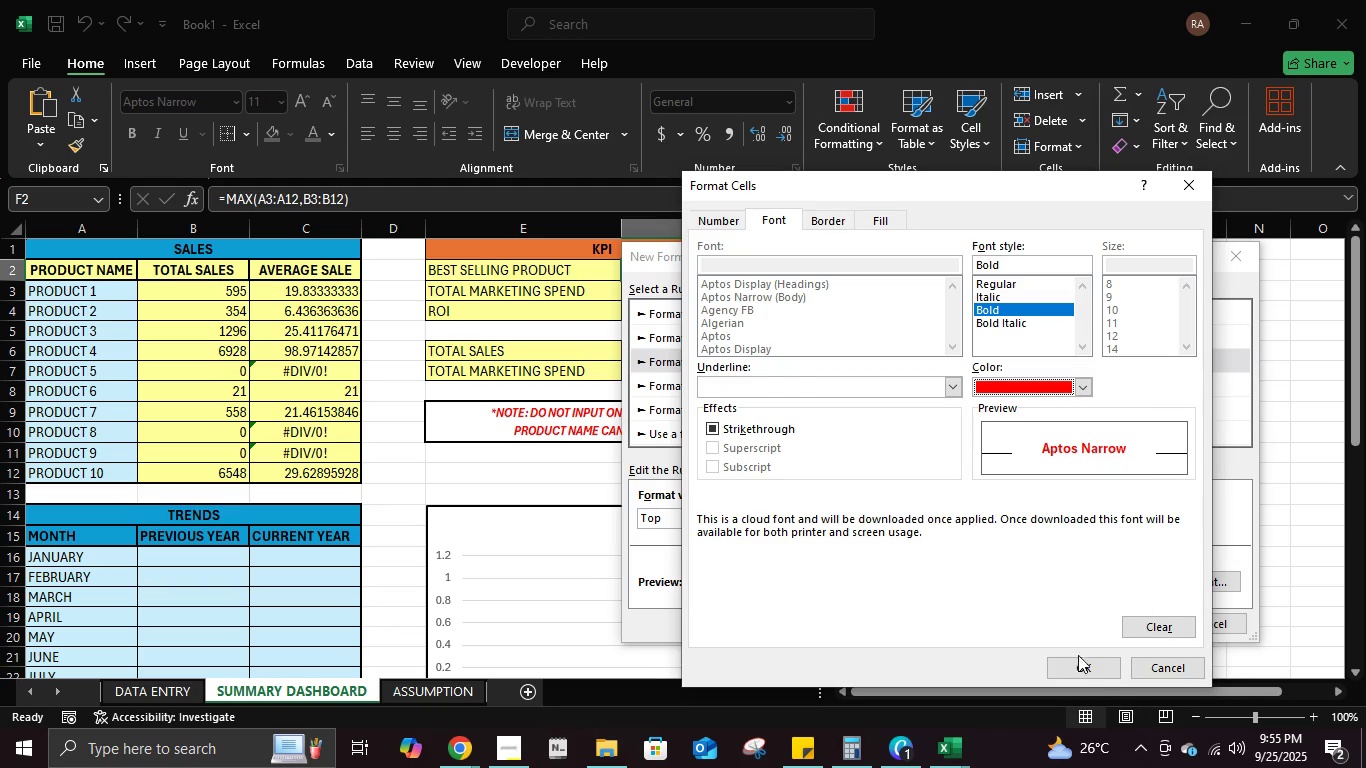 
left_click([1094, 673])
 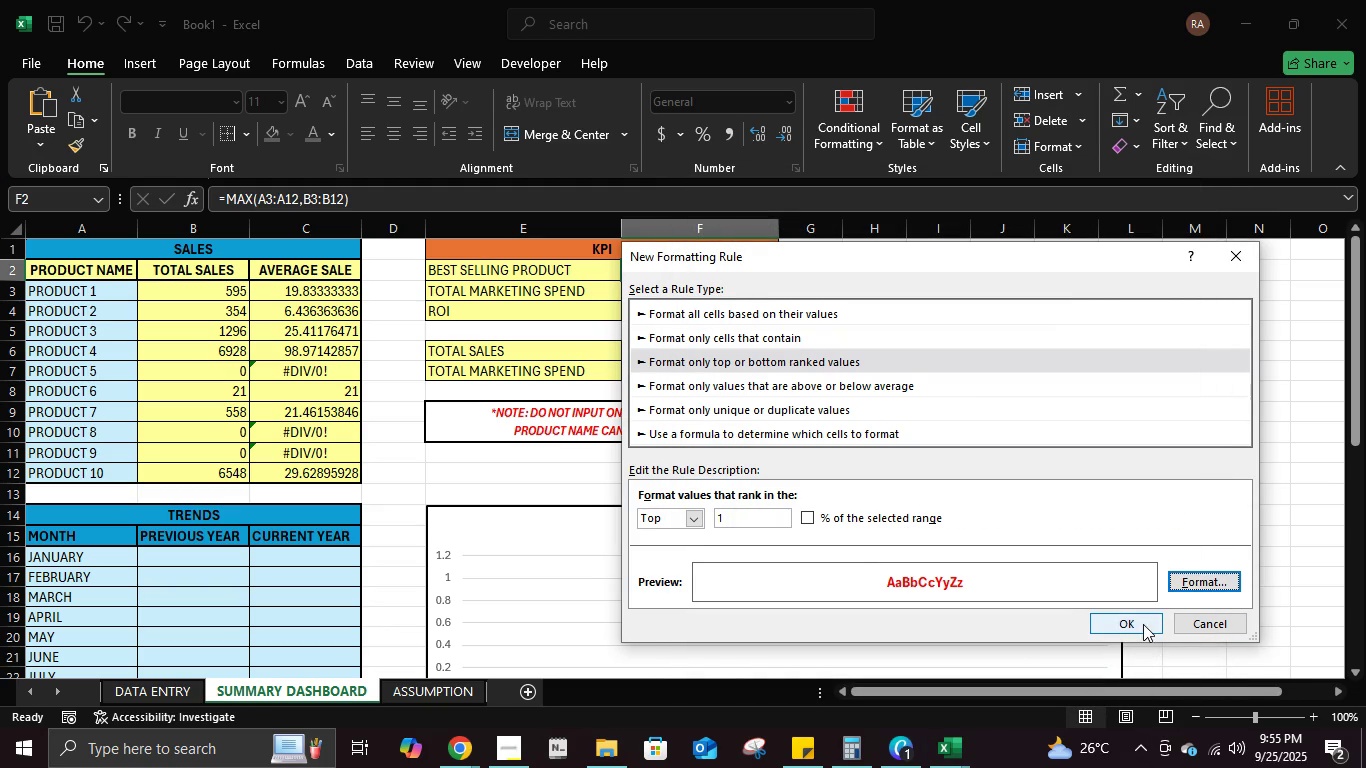 
left_click([1139, 622])